 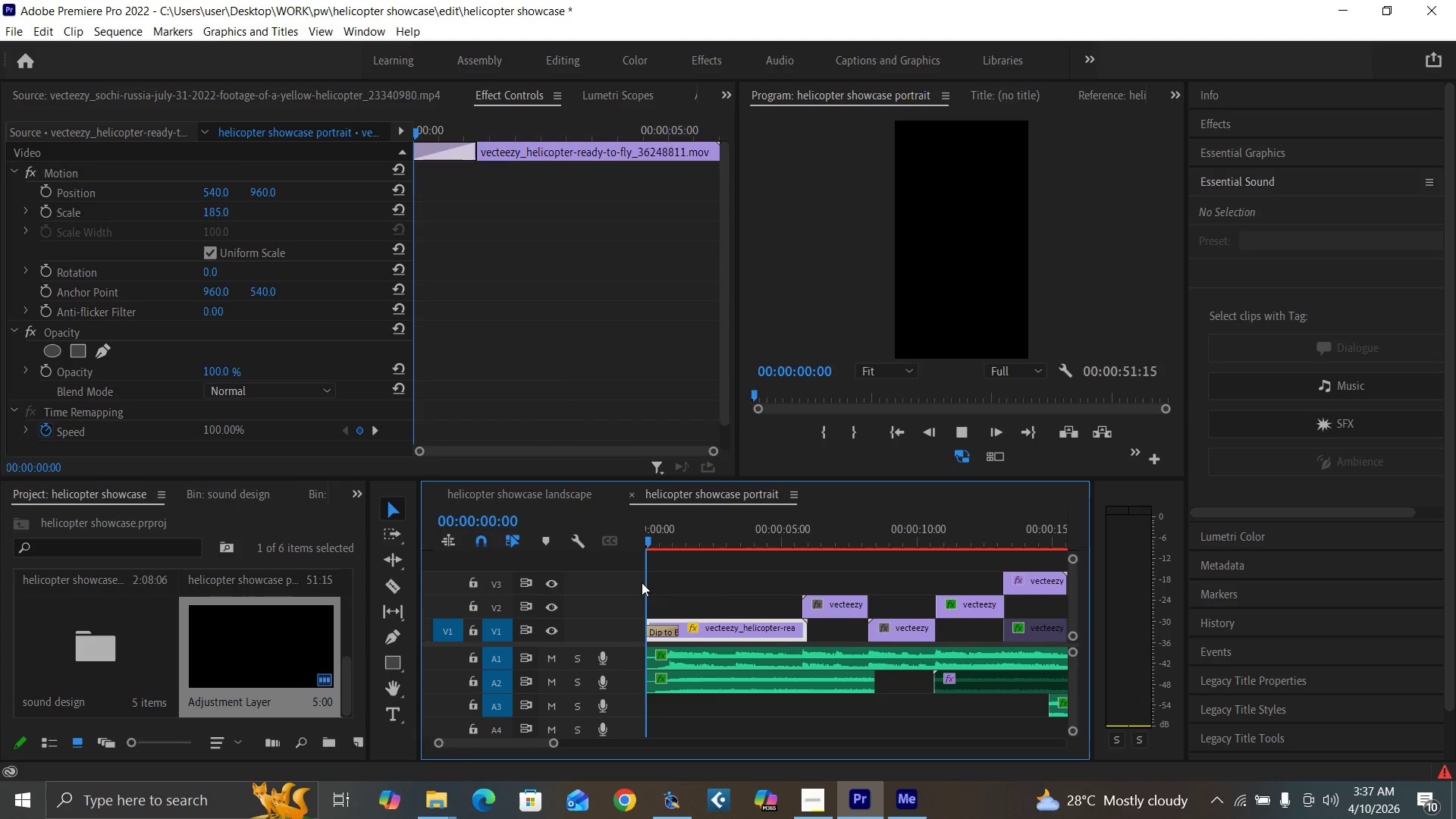 
key(Space)
 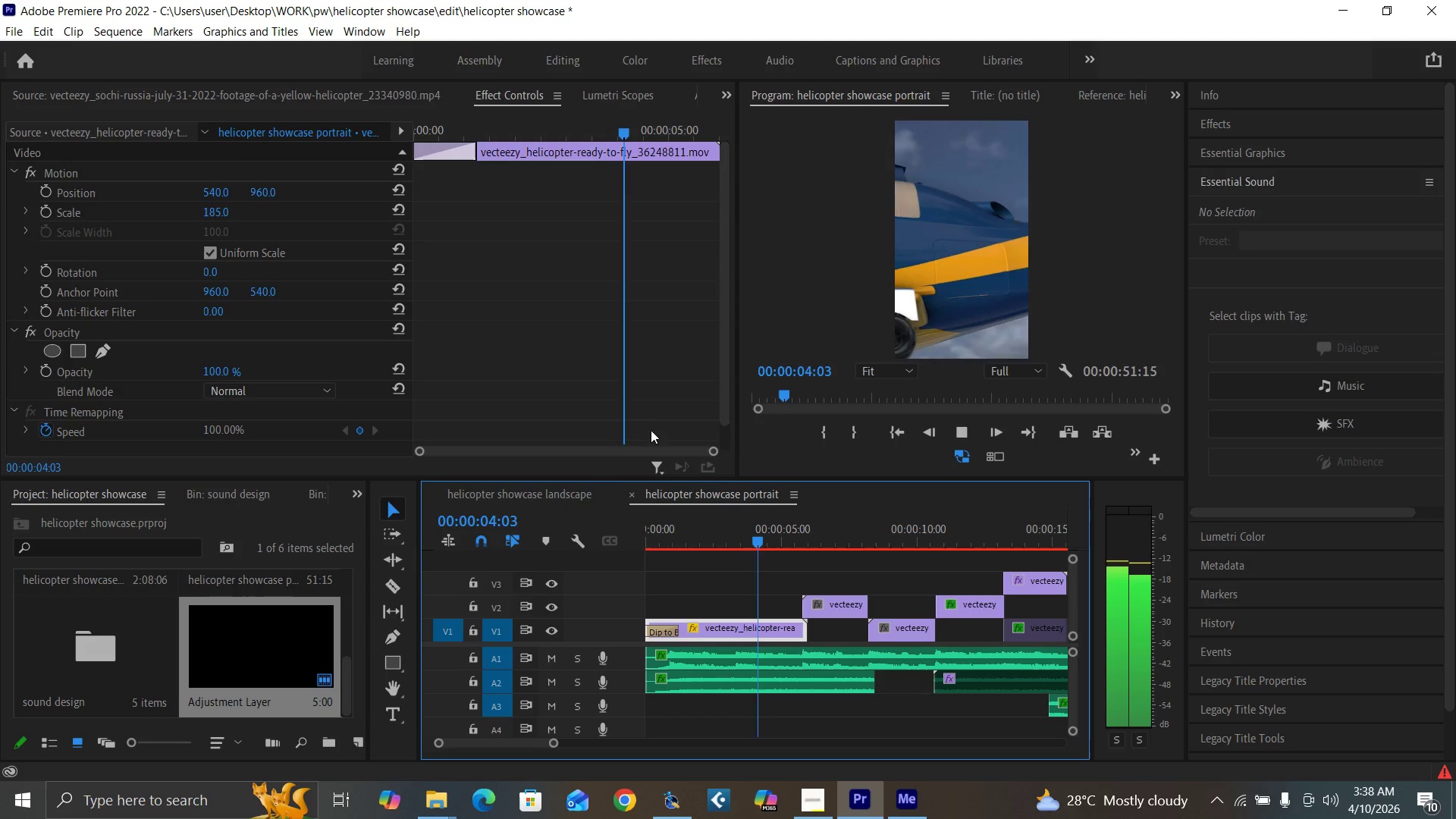 
wait(6.64)
 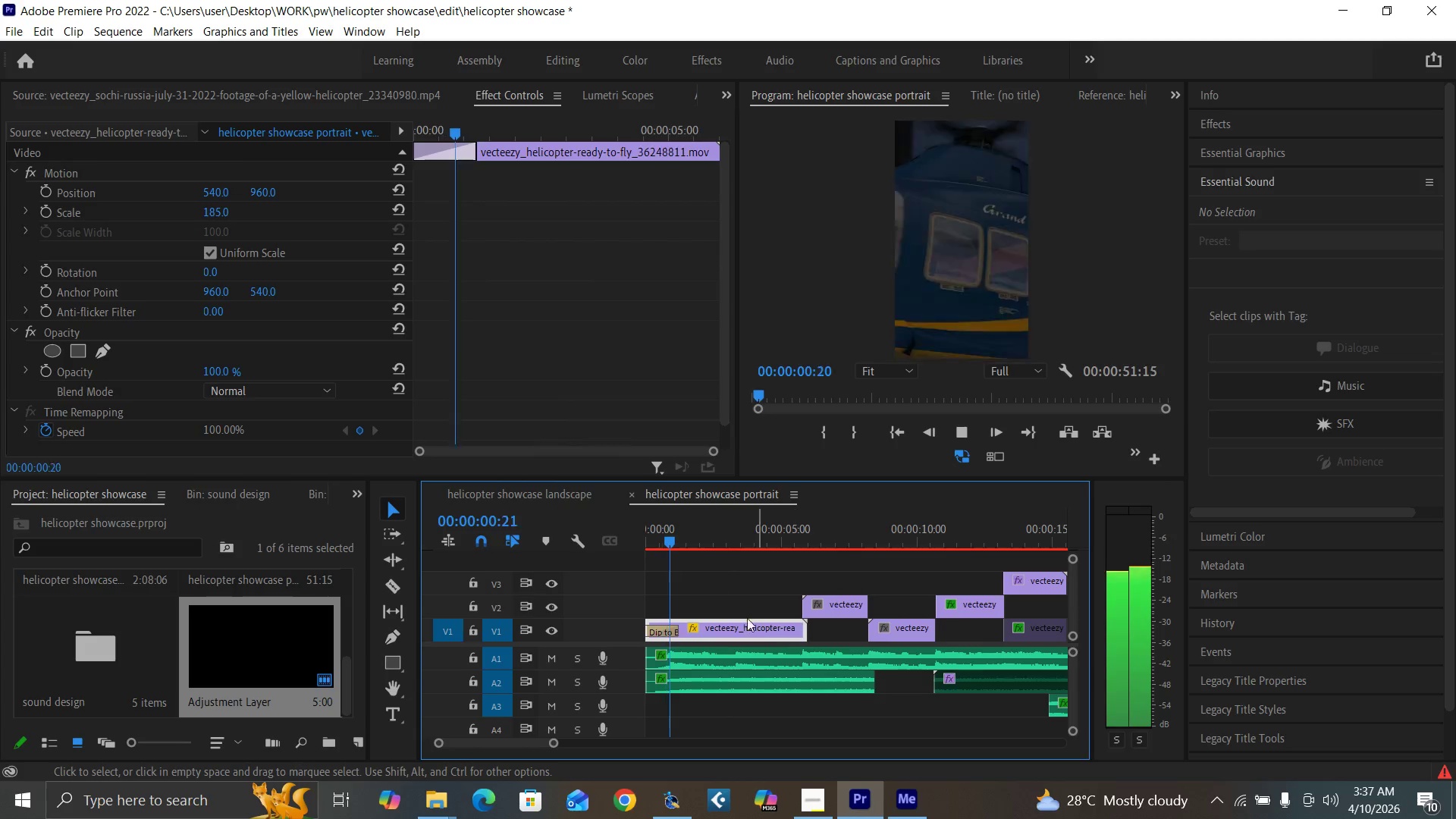 
key(Space)
 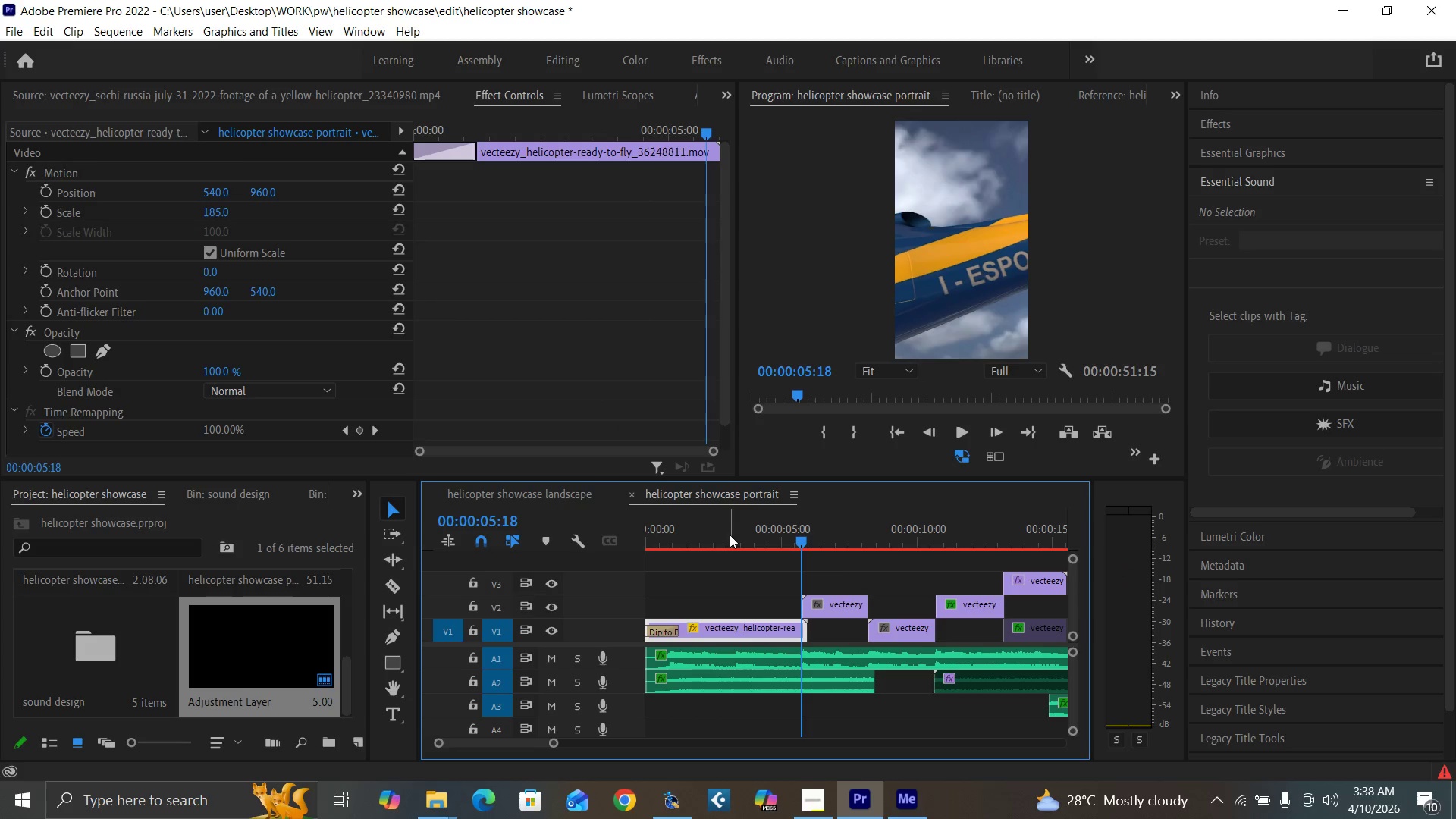 
left_click_drag(start_coordinate=[730, 538], to_coordinate=[696, 549])
 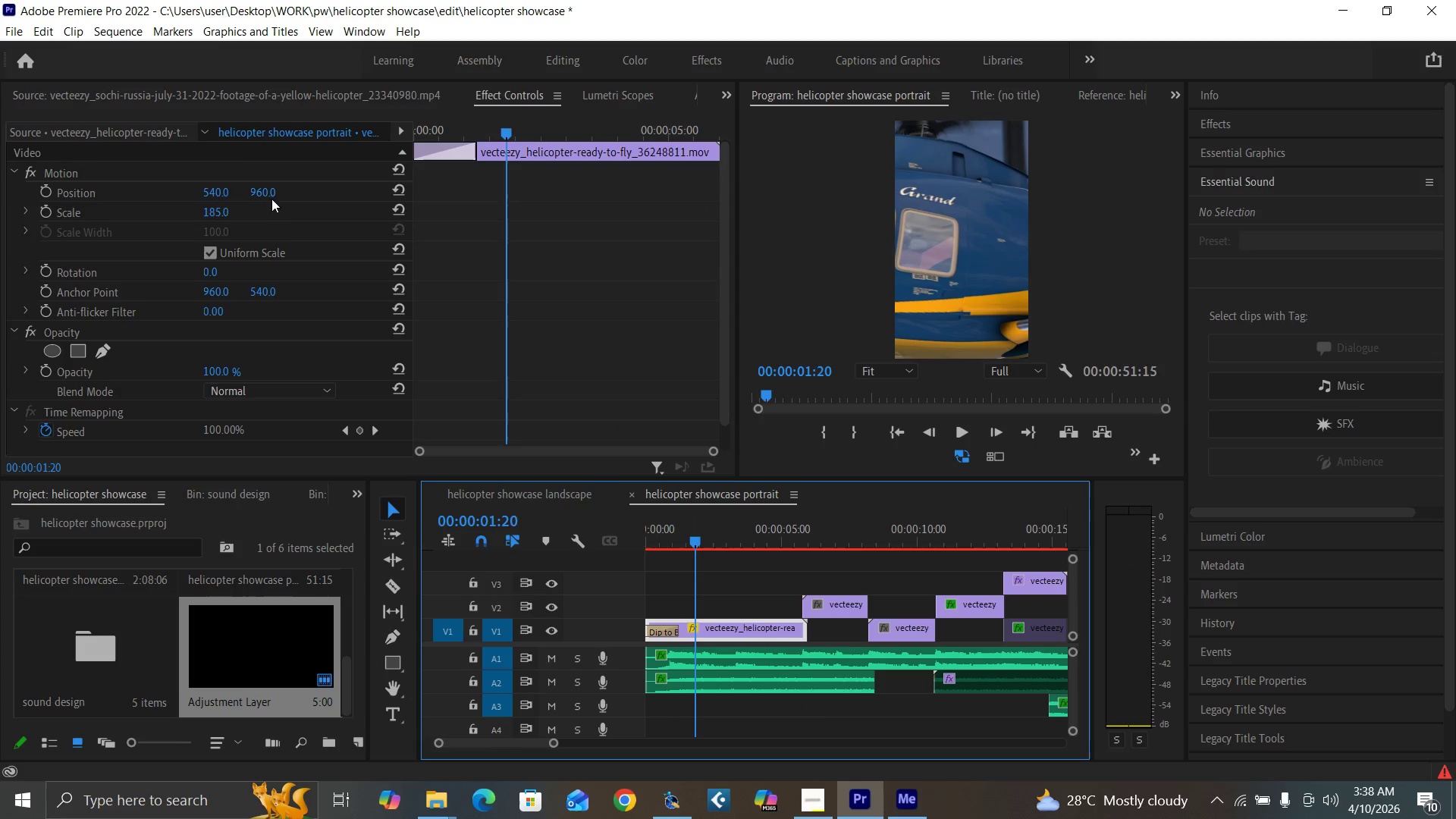 
left_click_drag(start_coordinate=[258, 191], to_coordinate=[416, 172])
 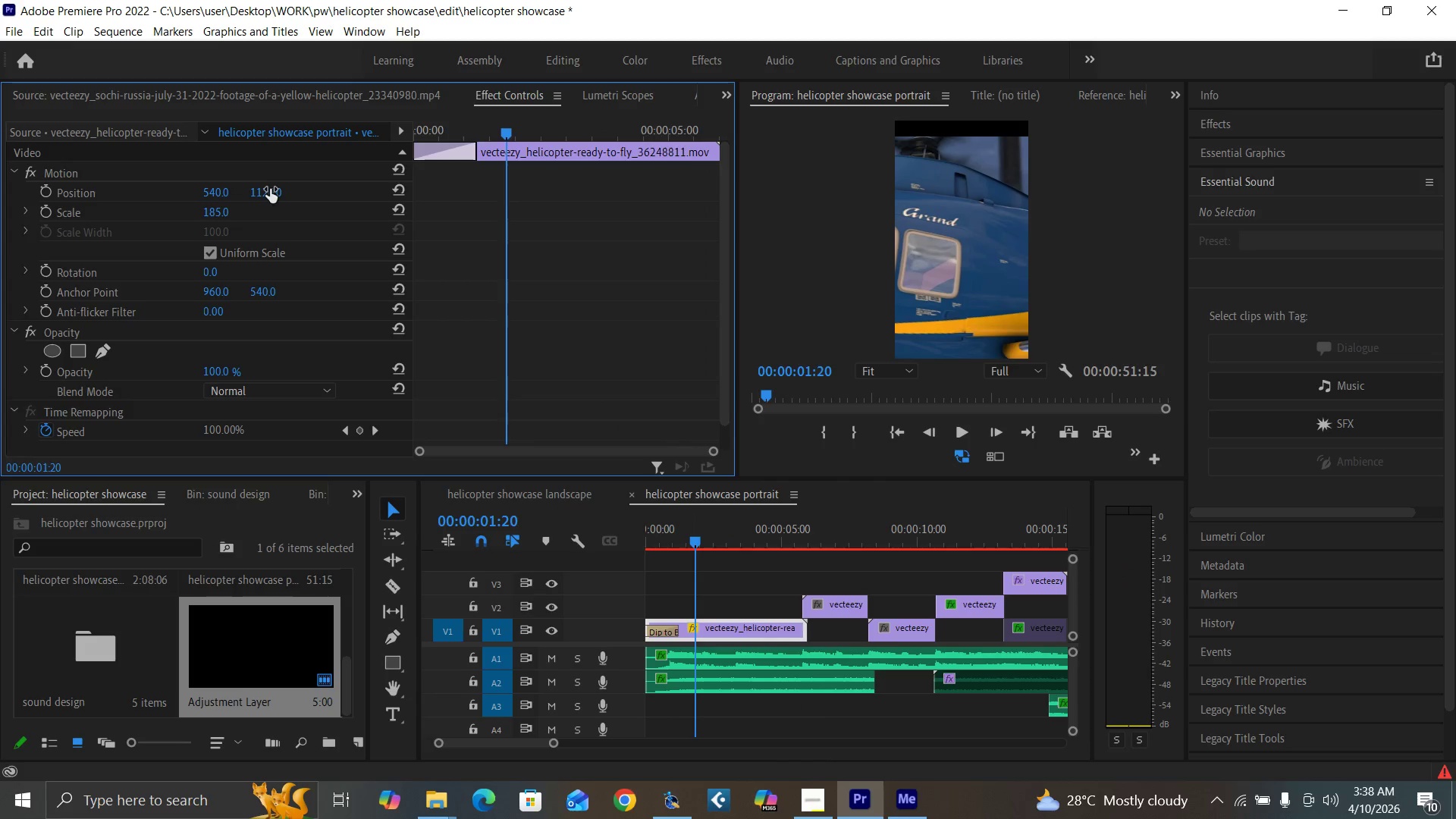 
key(Control+Z)
 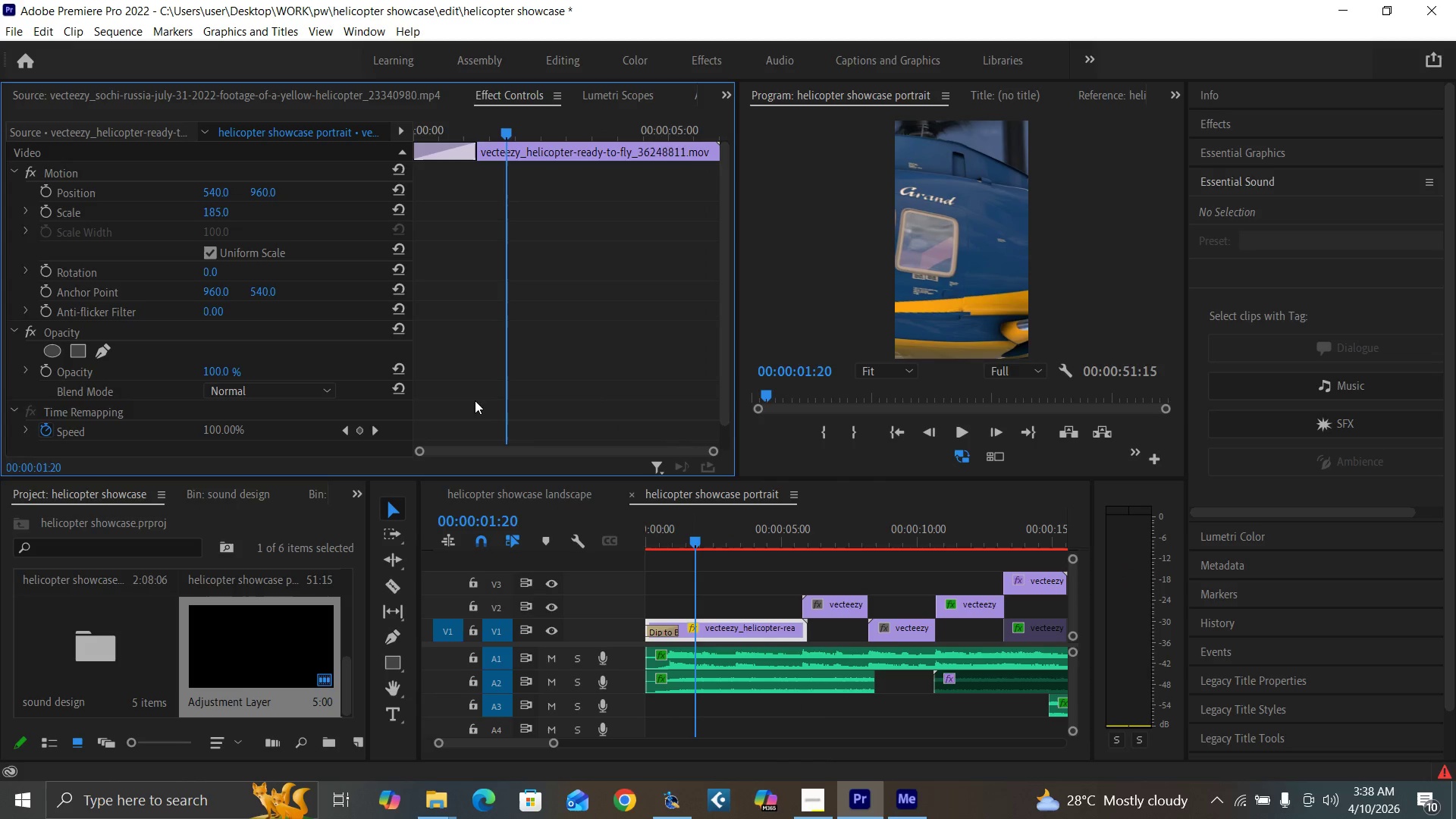 
key(Control+S)
 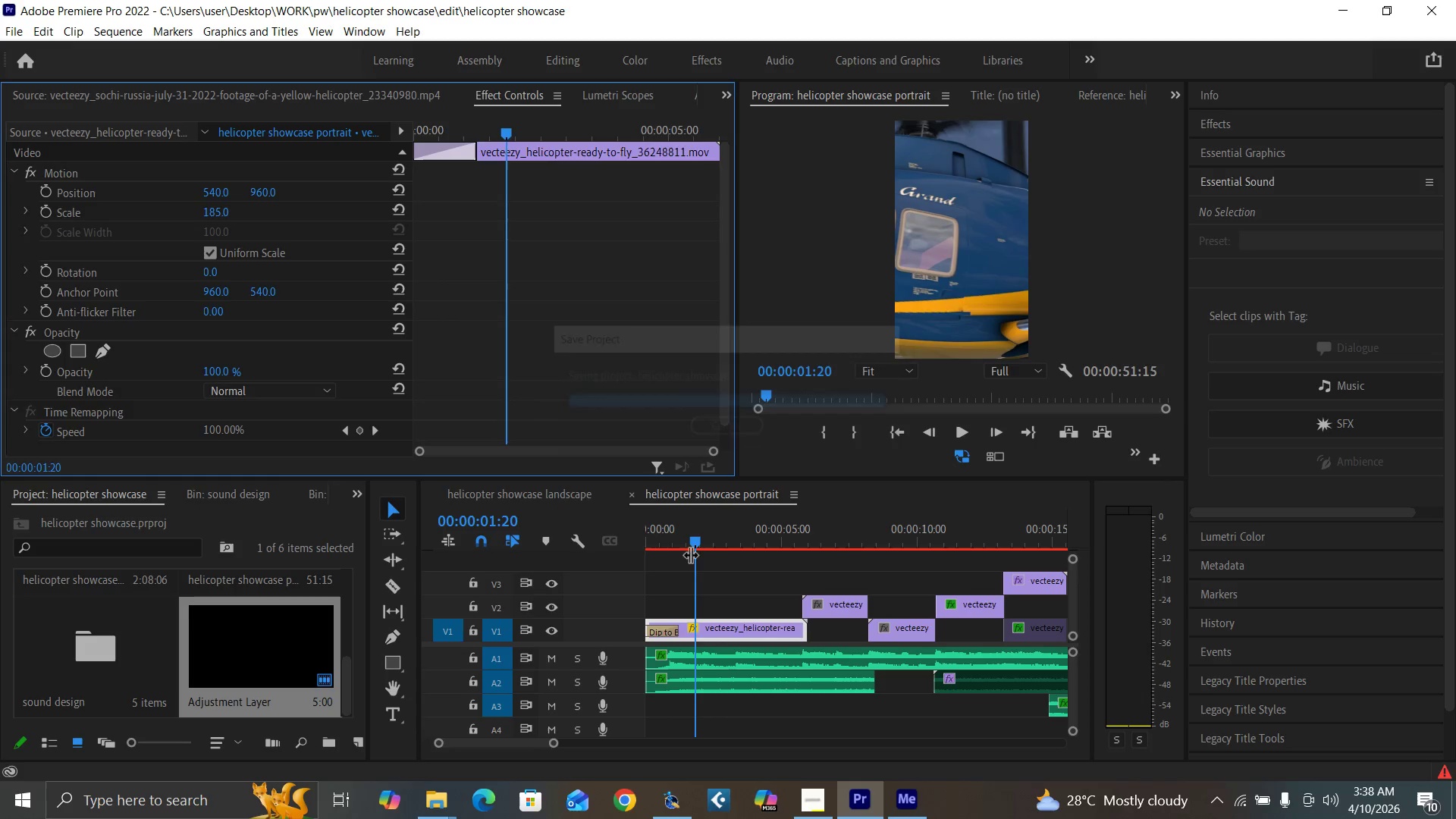 
left_click_drag(start_coordinate=[682, 538], to_coordinate=[656, 549])
 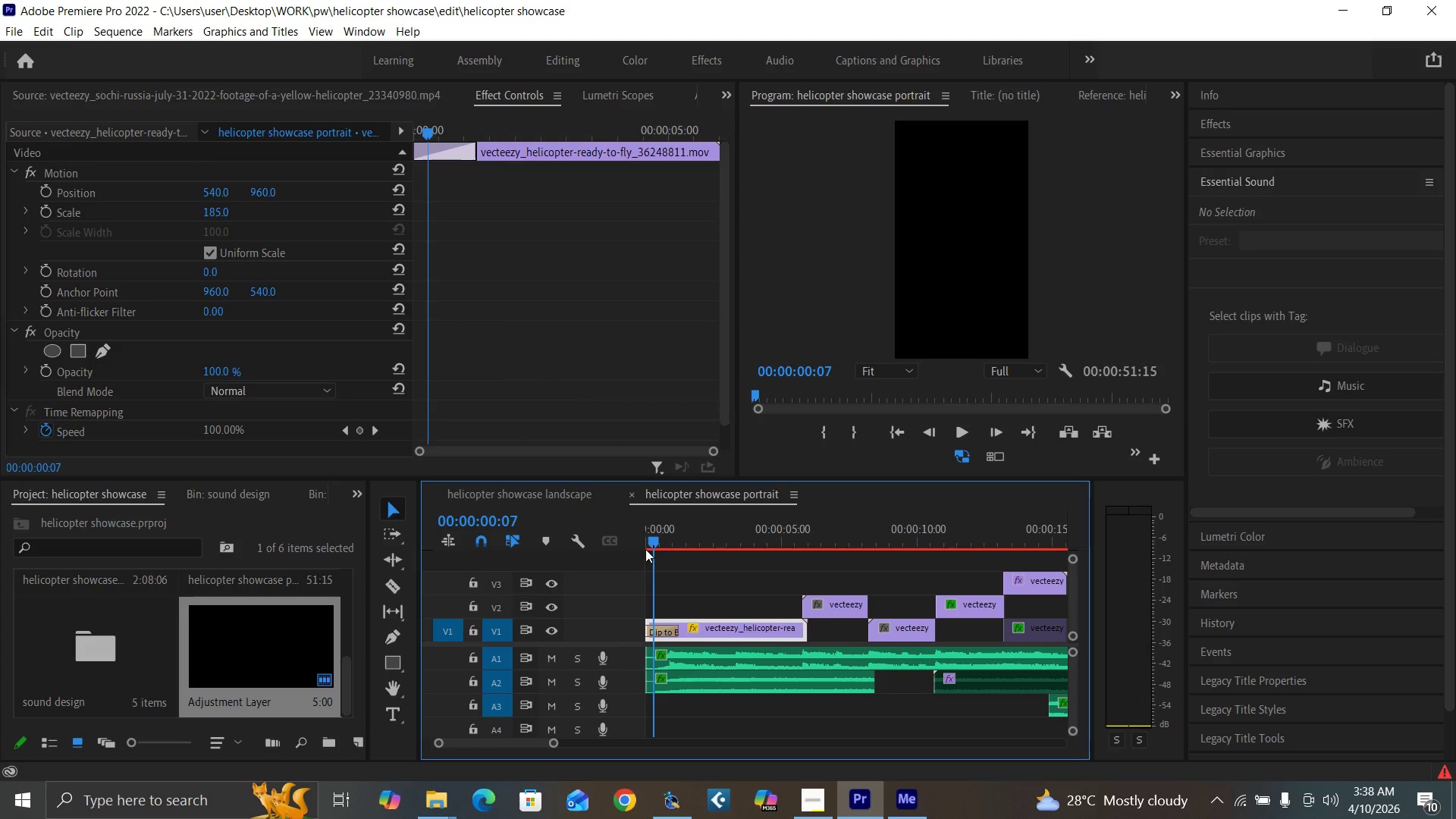 
key(Control+S)
 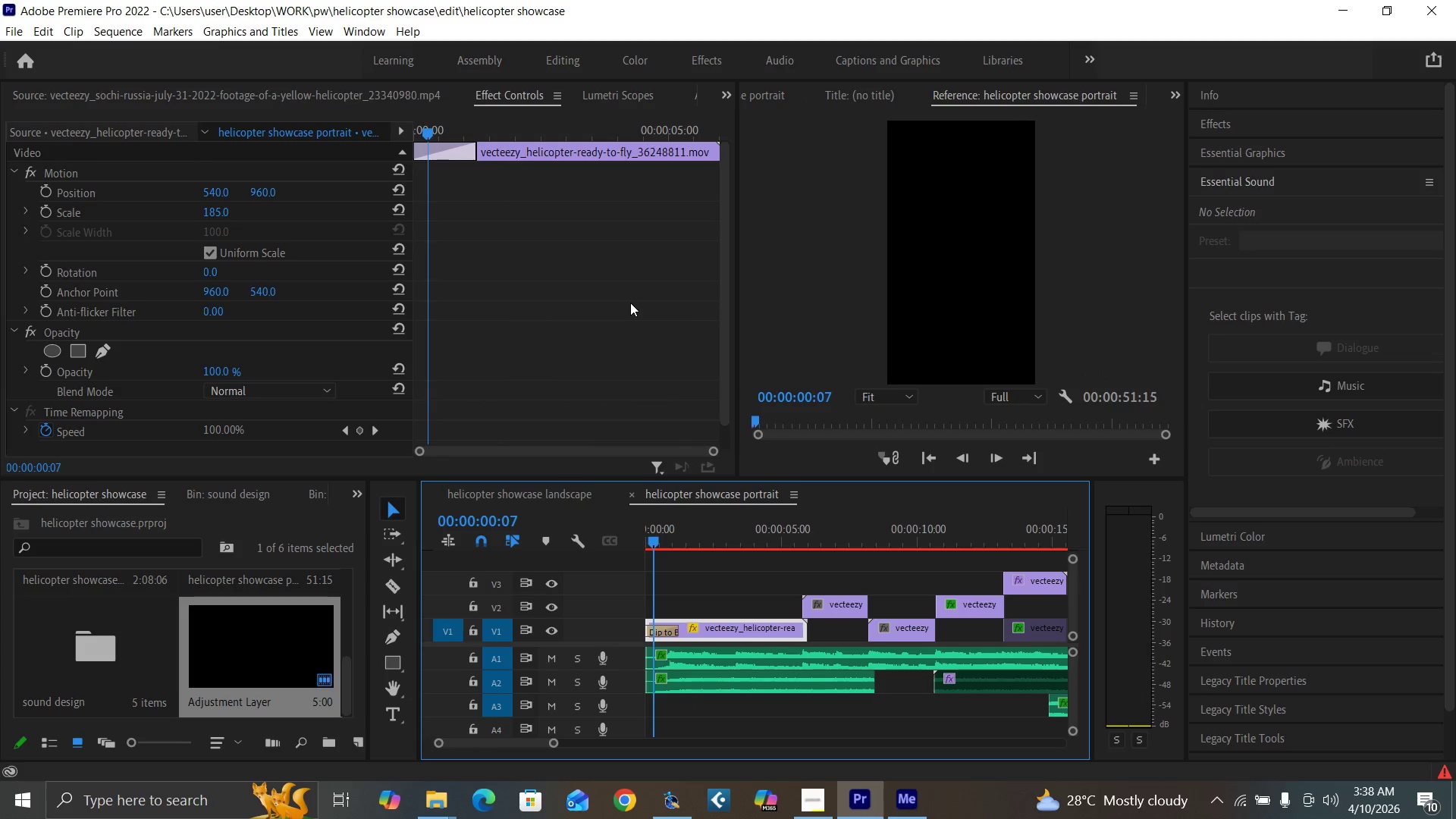 
key(Enter)
 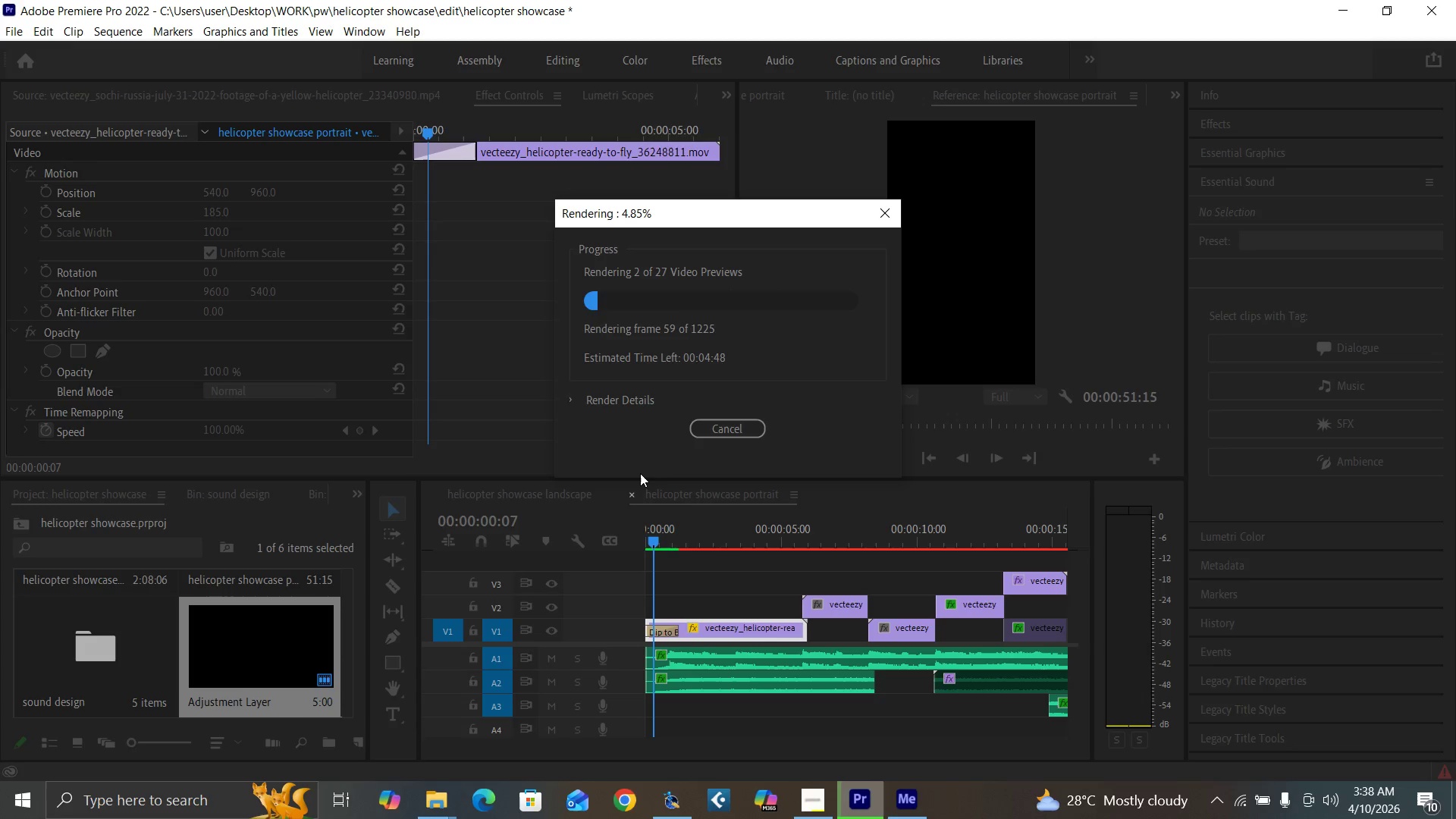 
wait(23.2)
 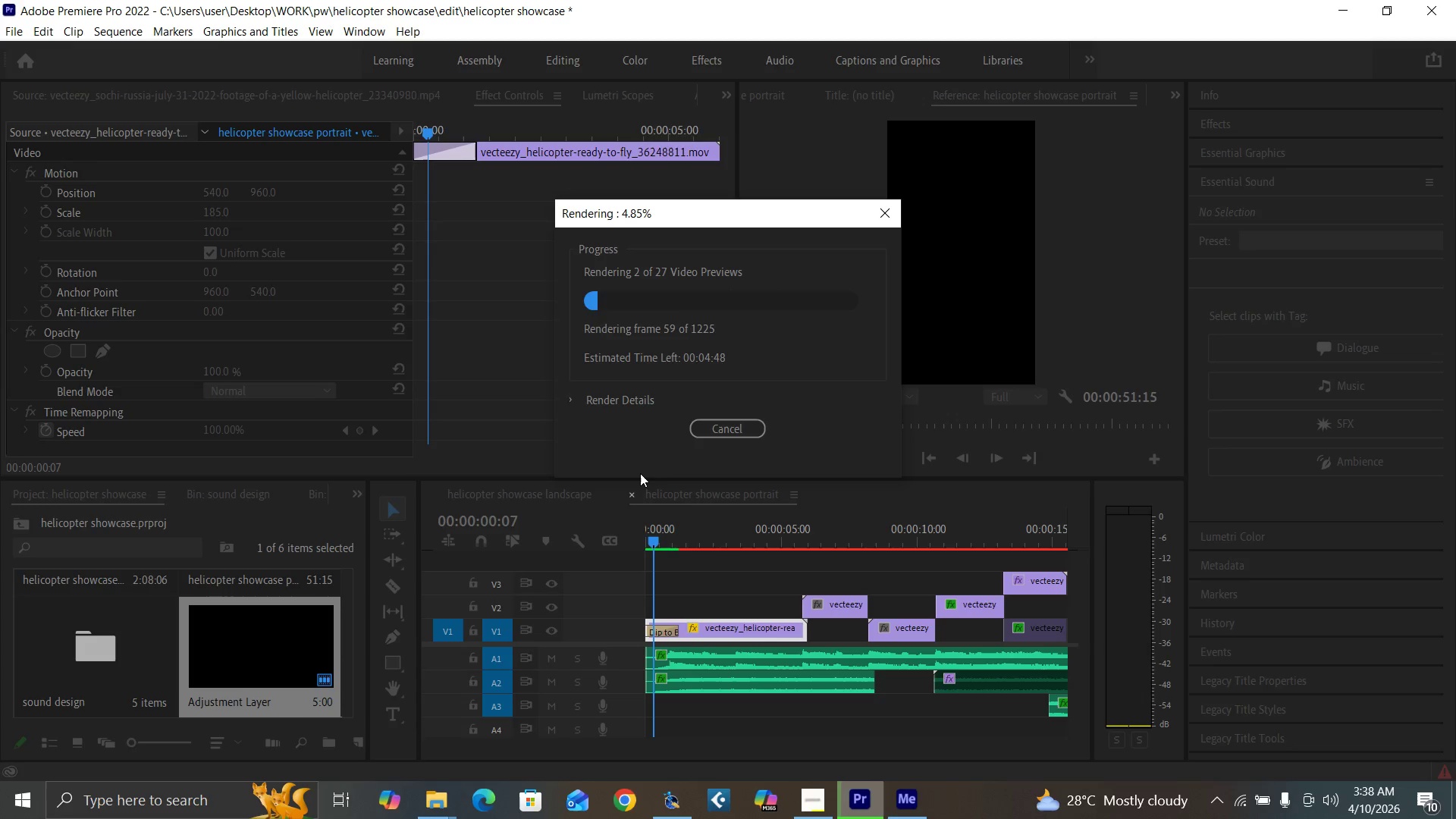 
left_click([616, 476])
 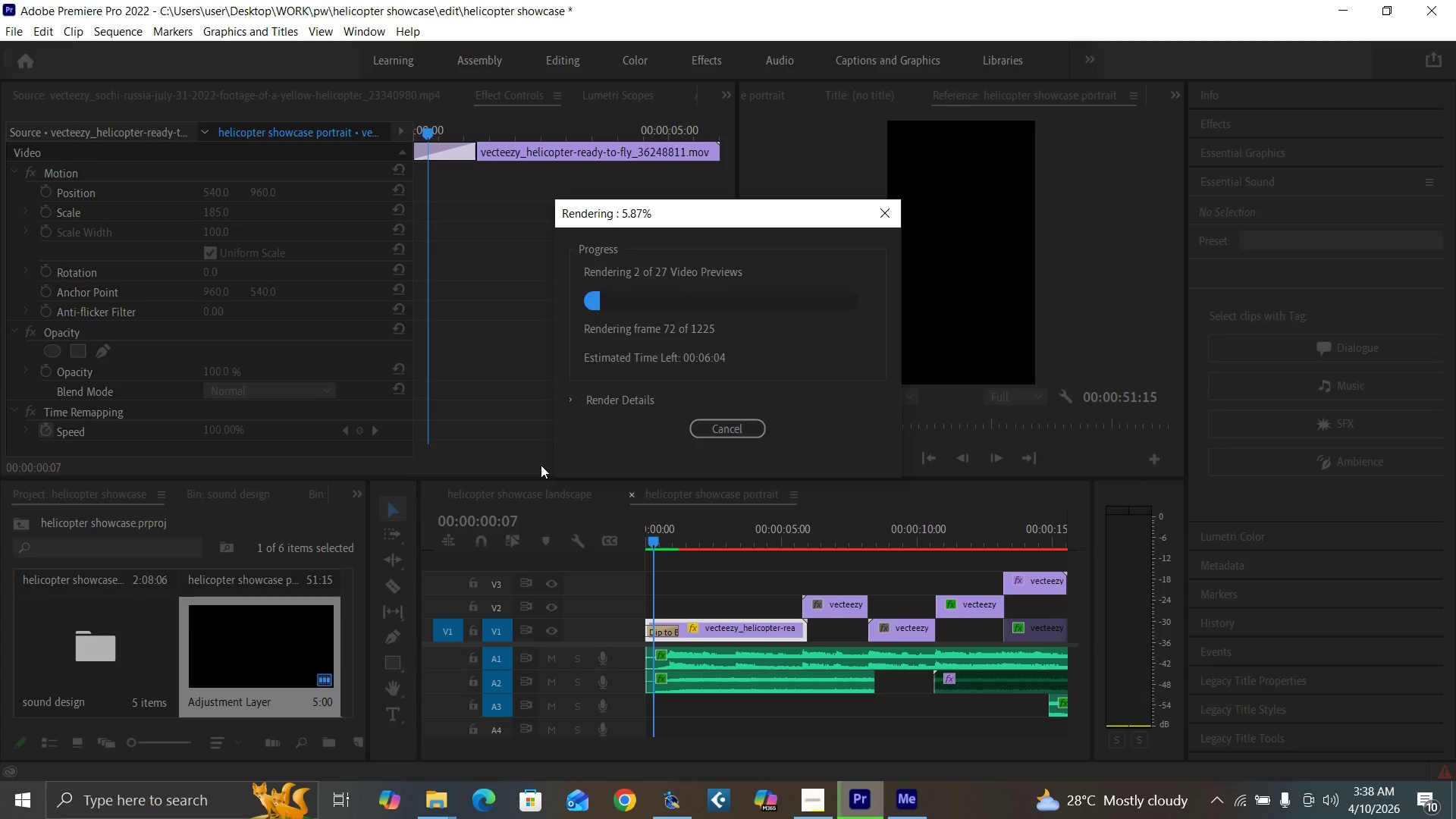 
left_click([534, 458])
 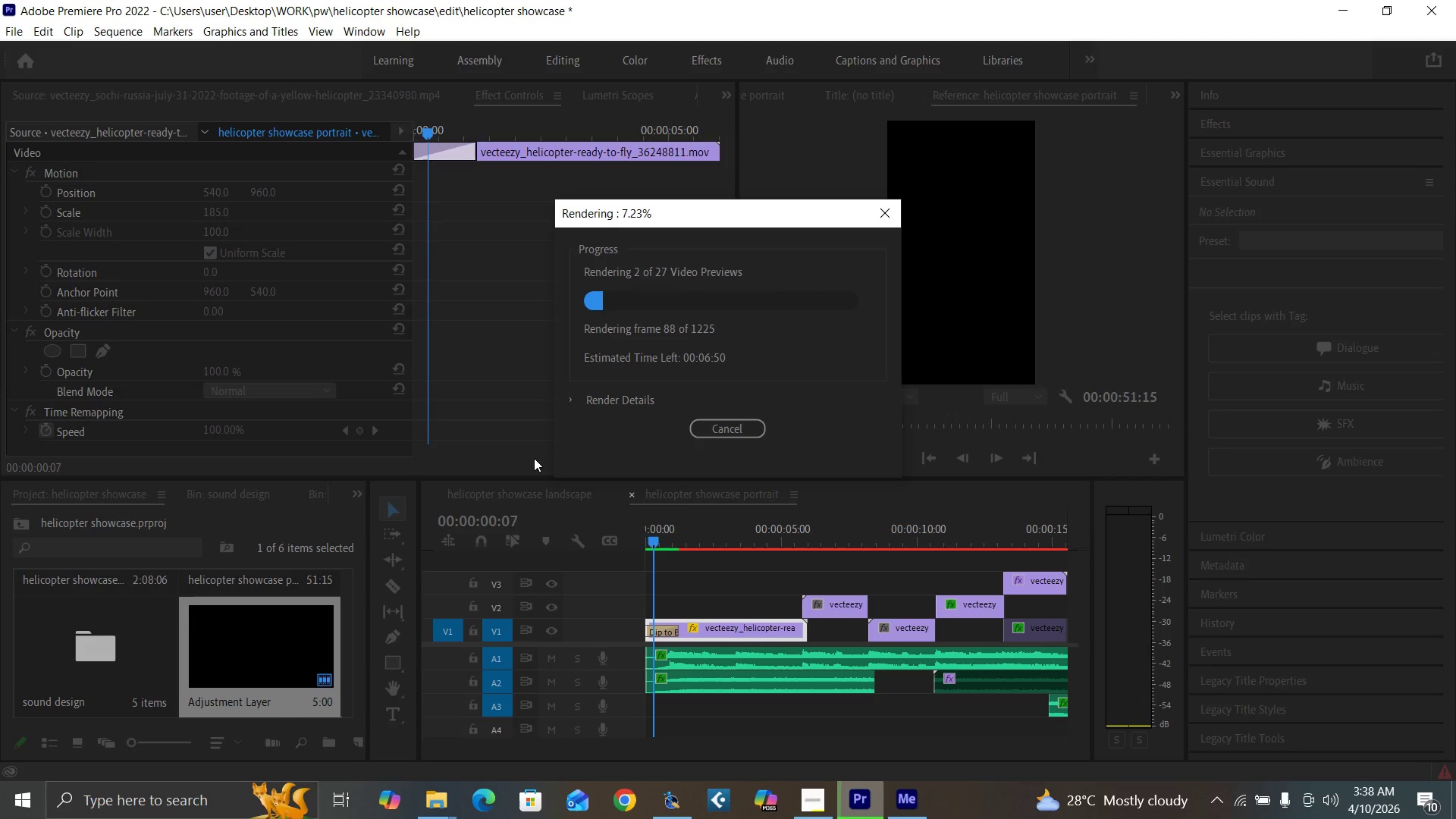 
wait(13.69)
 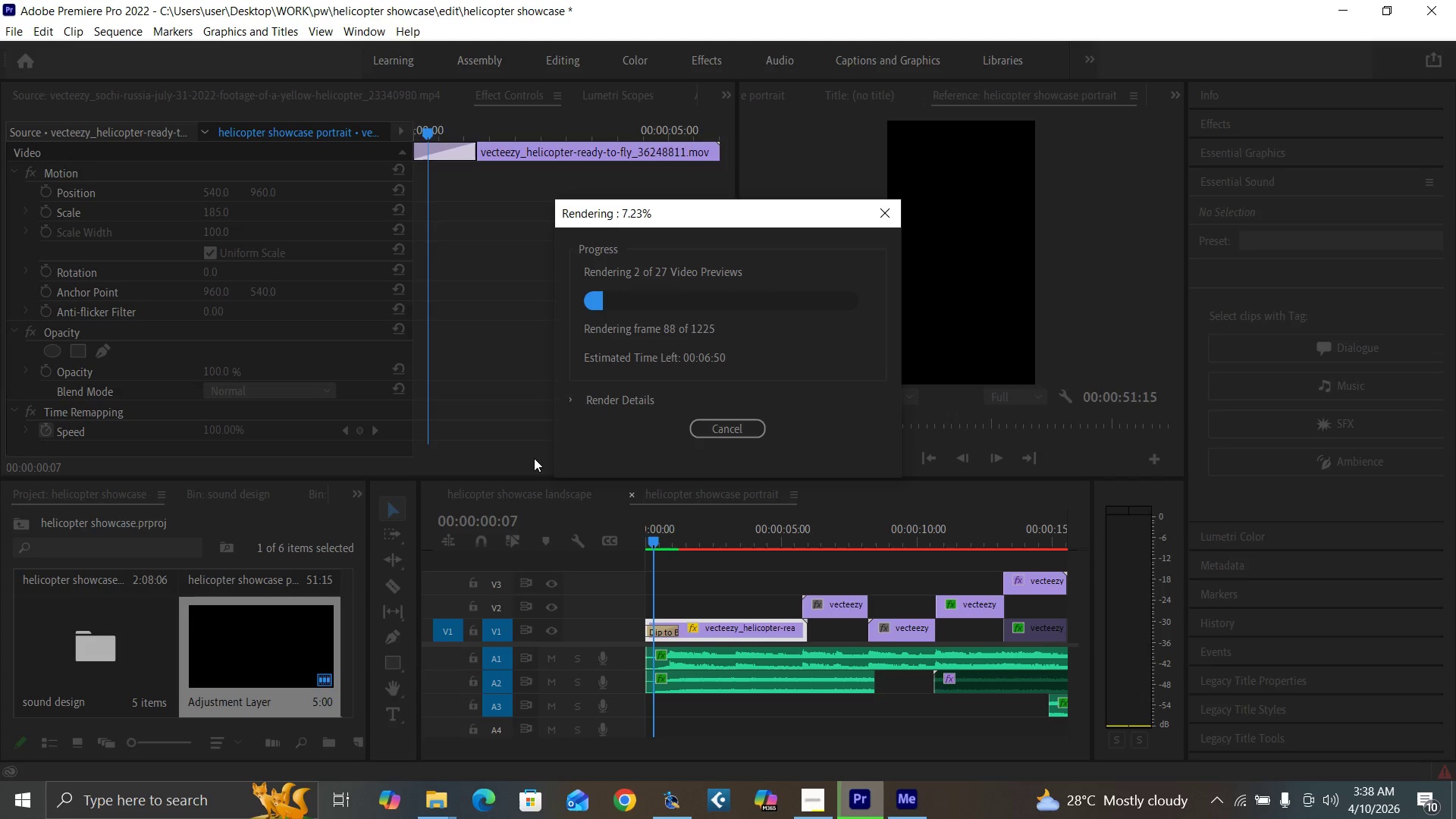 
mouse_move([1230, 804])
 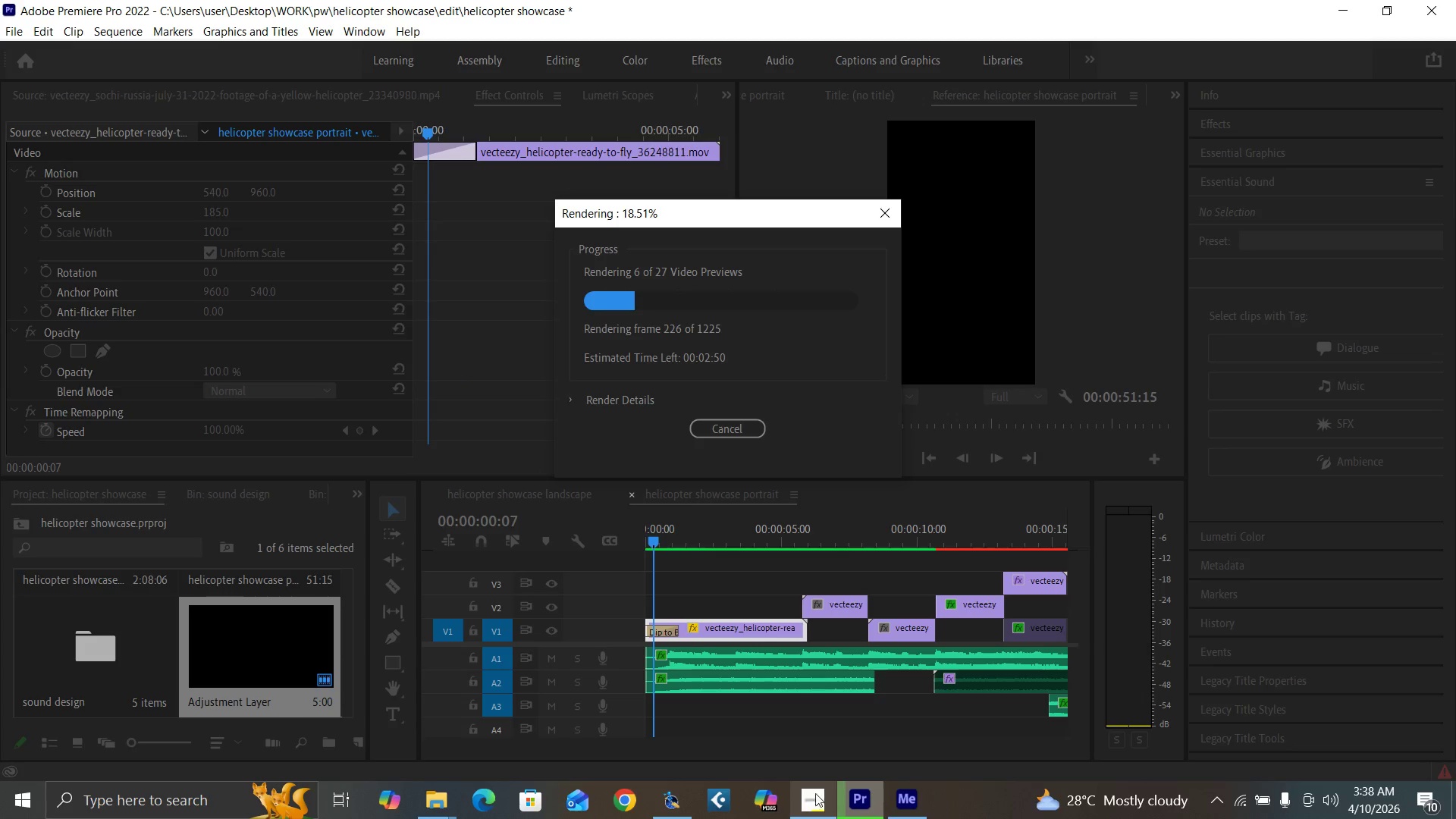 
left_click([809, 799])